 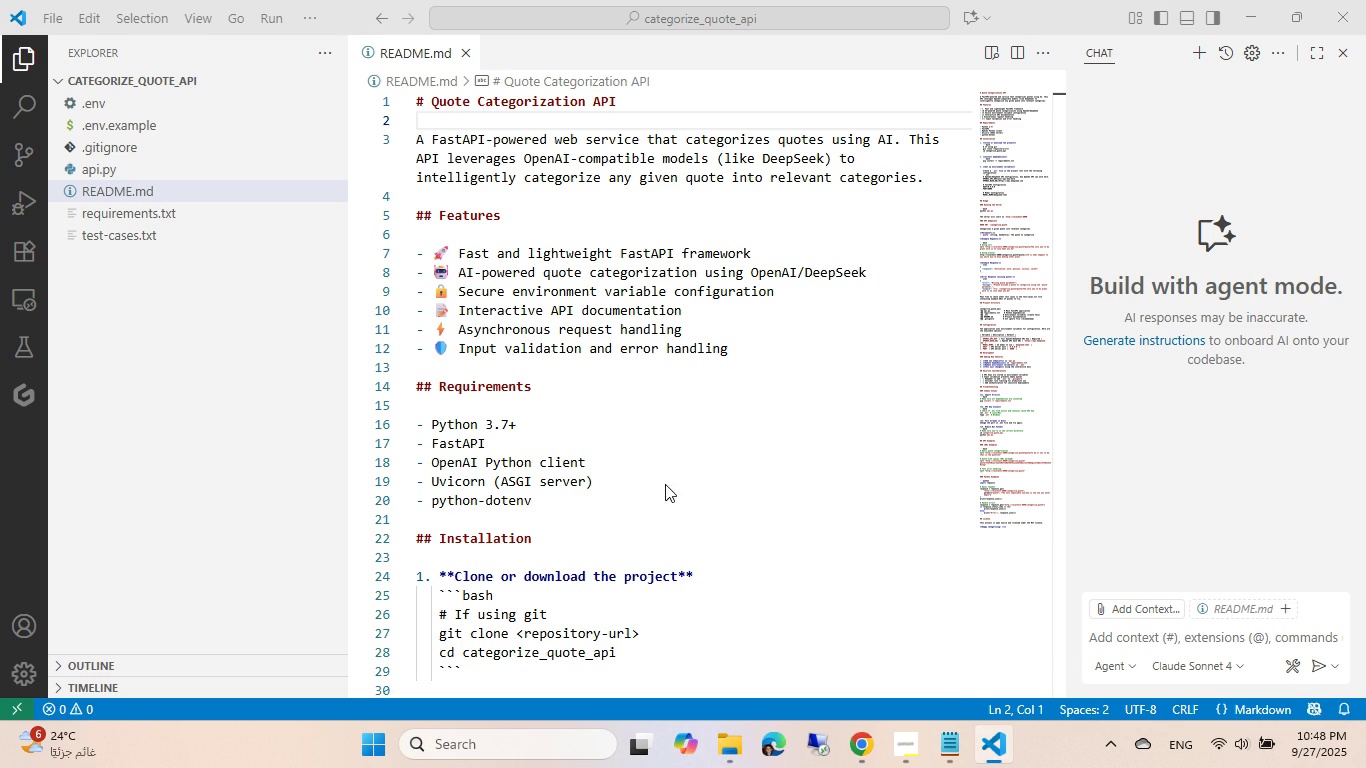 
left_click([545, 316])
 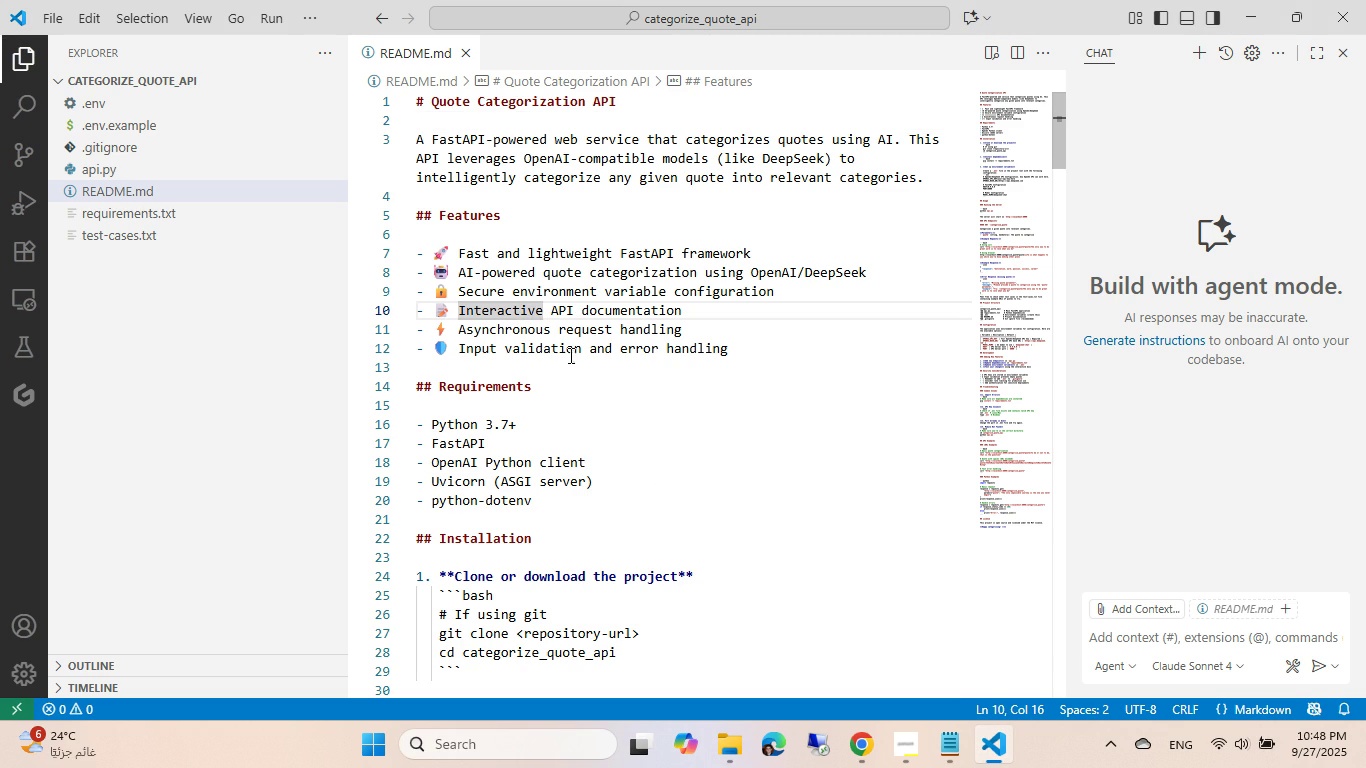 
double_click([555, 309])
 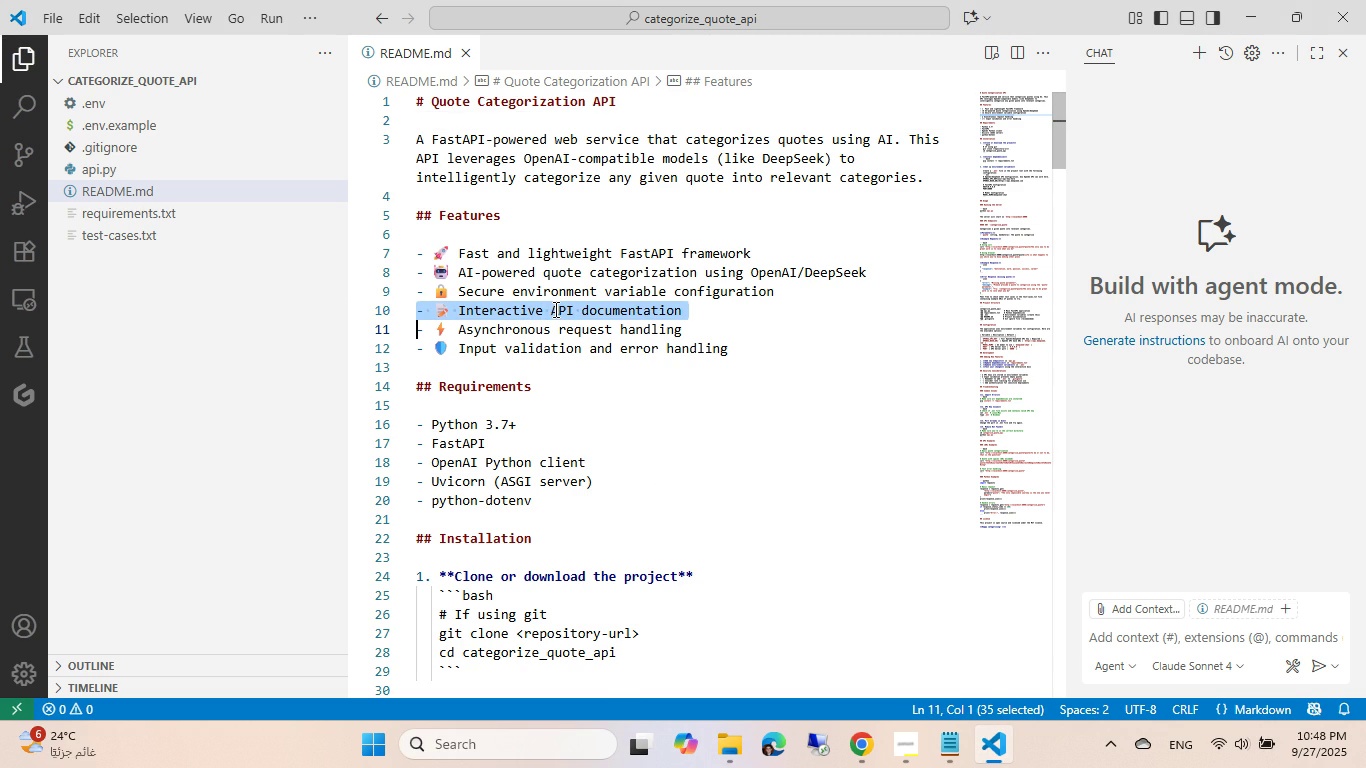 
triple_click([555, 309])
 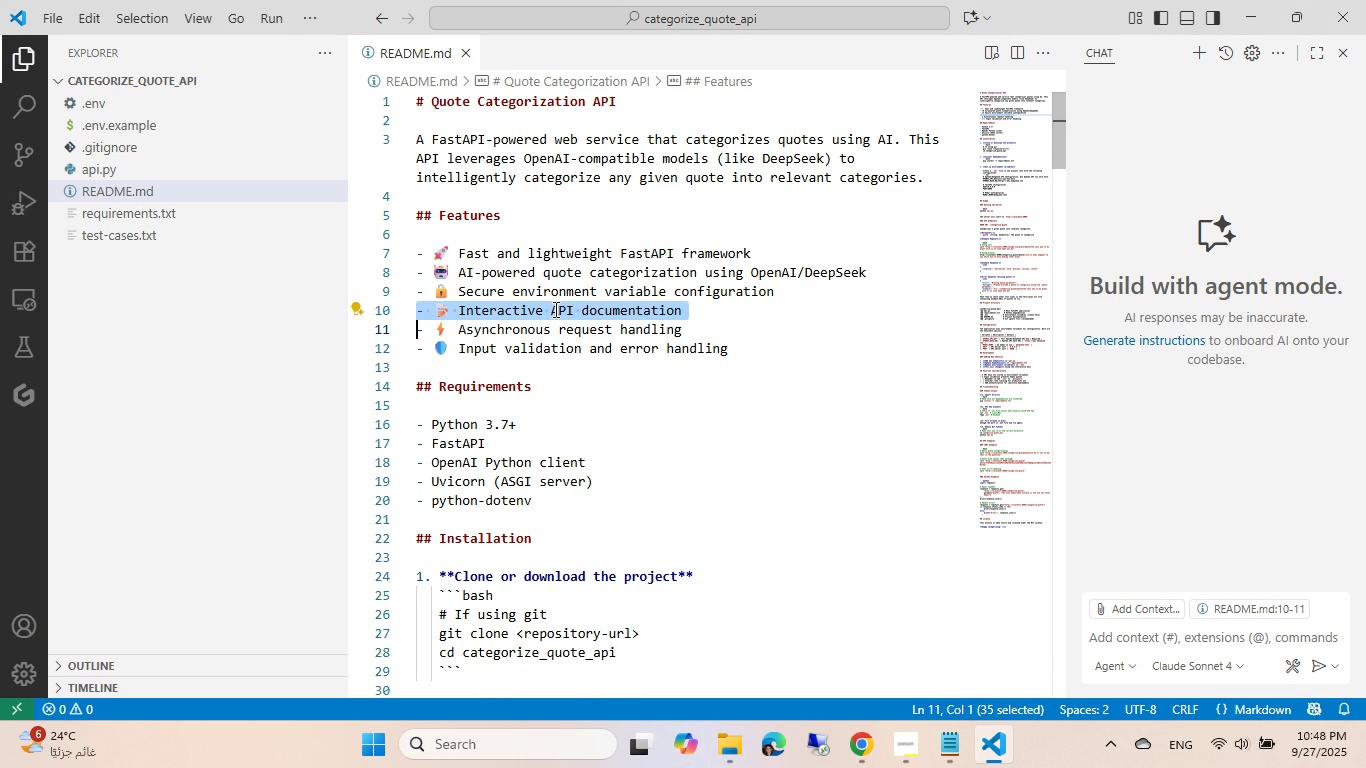 
key(Backspace)
 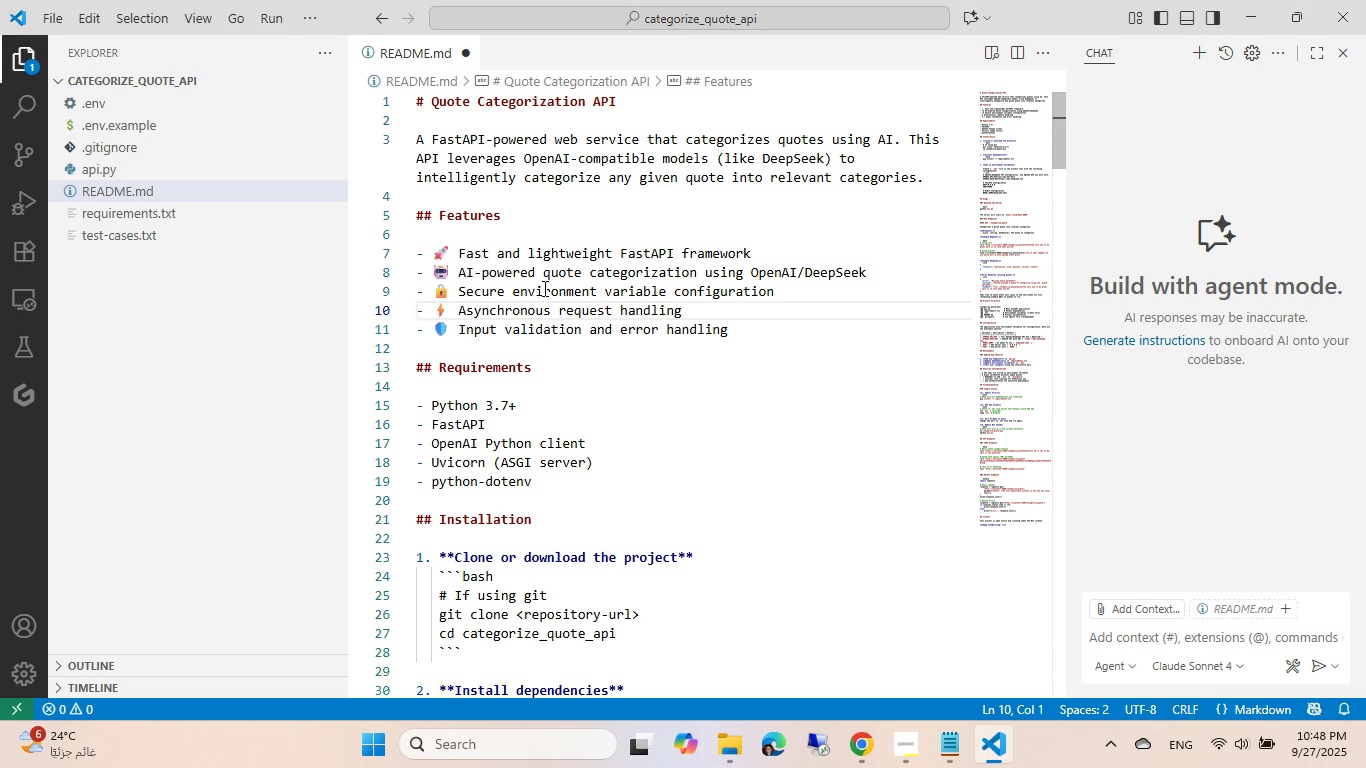 
wait(11.44)
 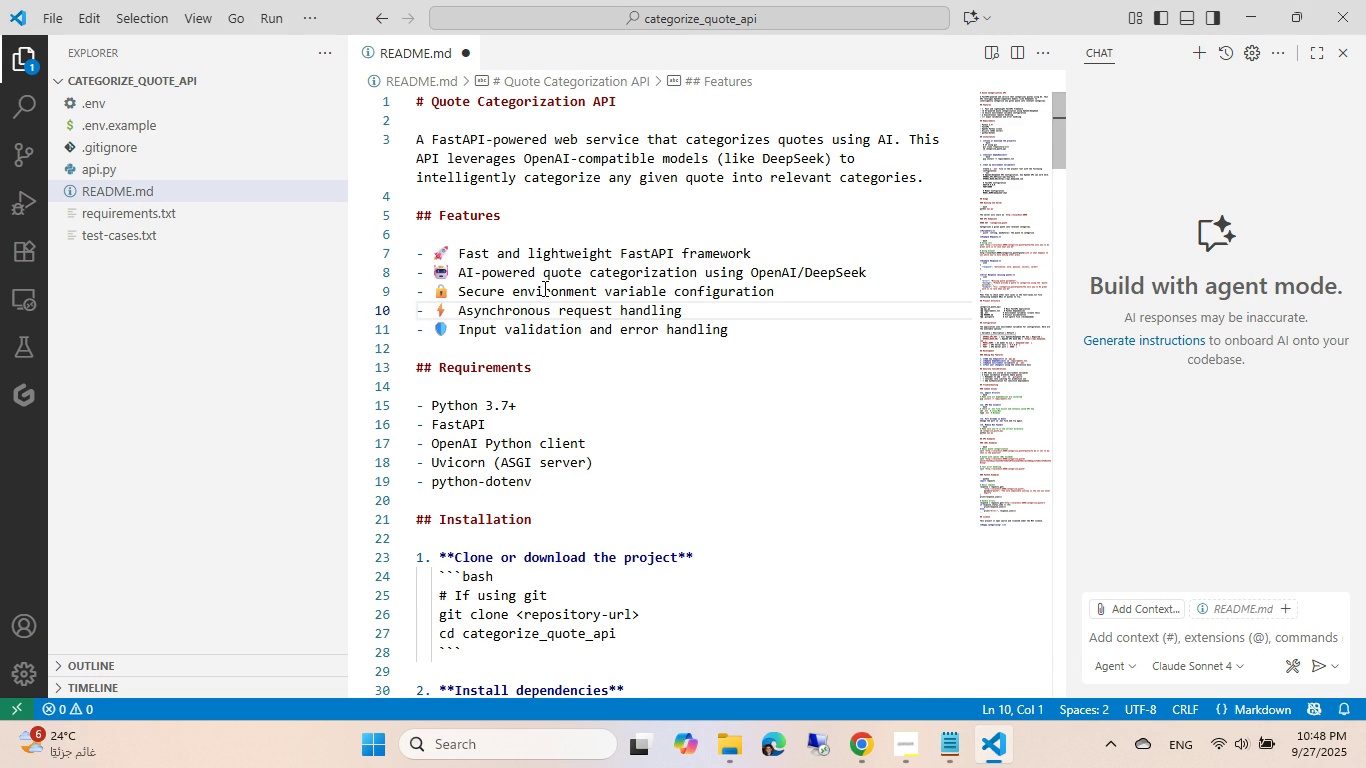 
left_click([801, 275])
 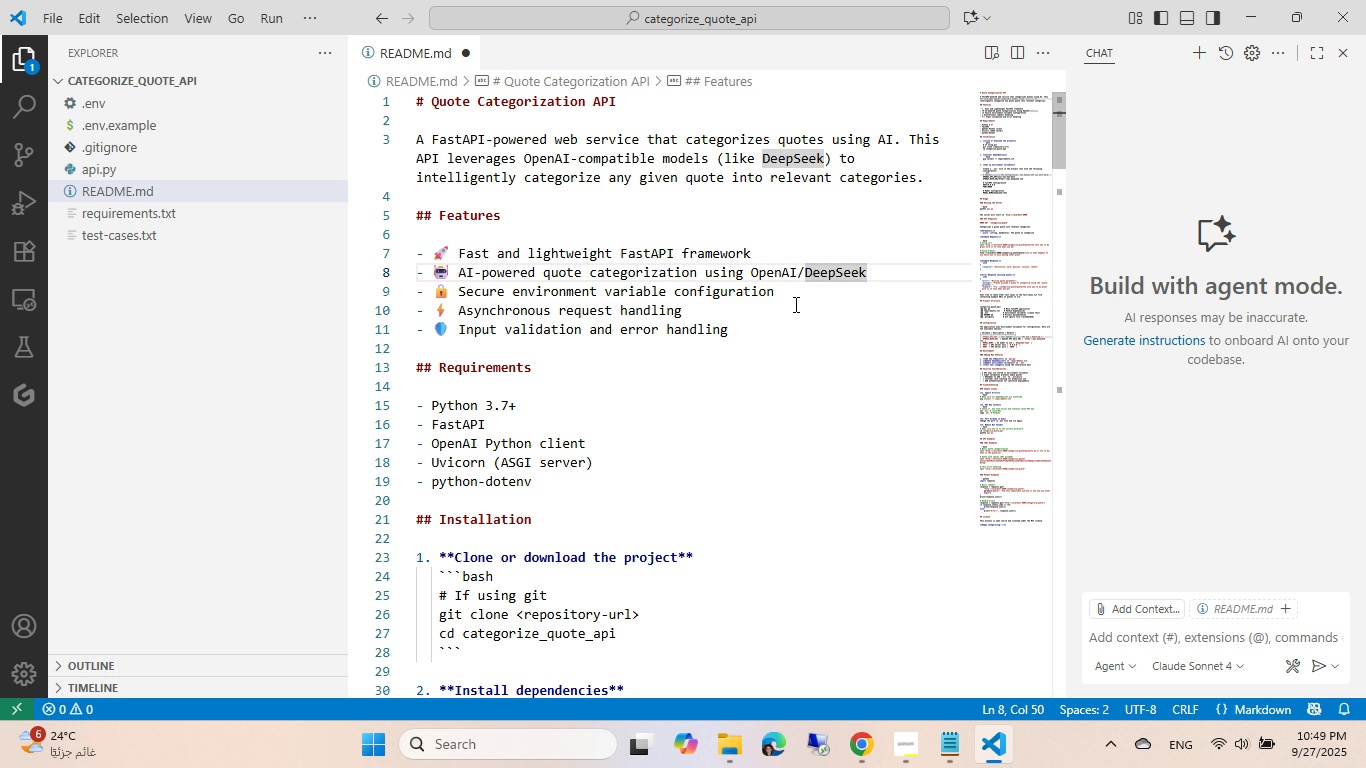 
key(Backspace)
type( compatible API like )